 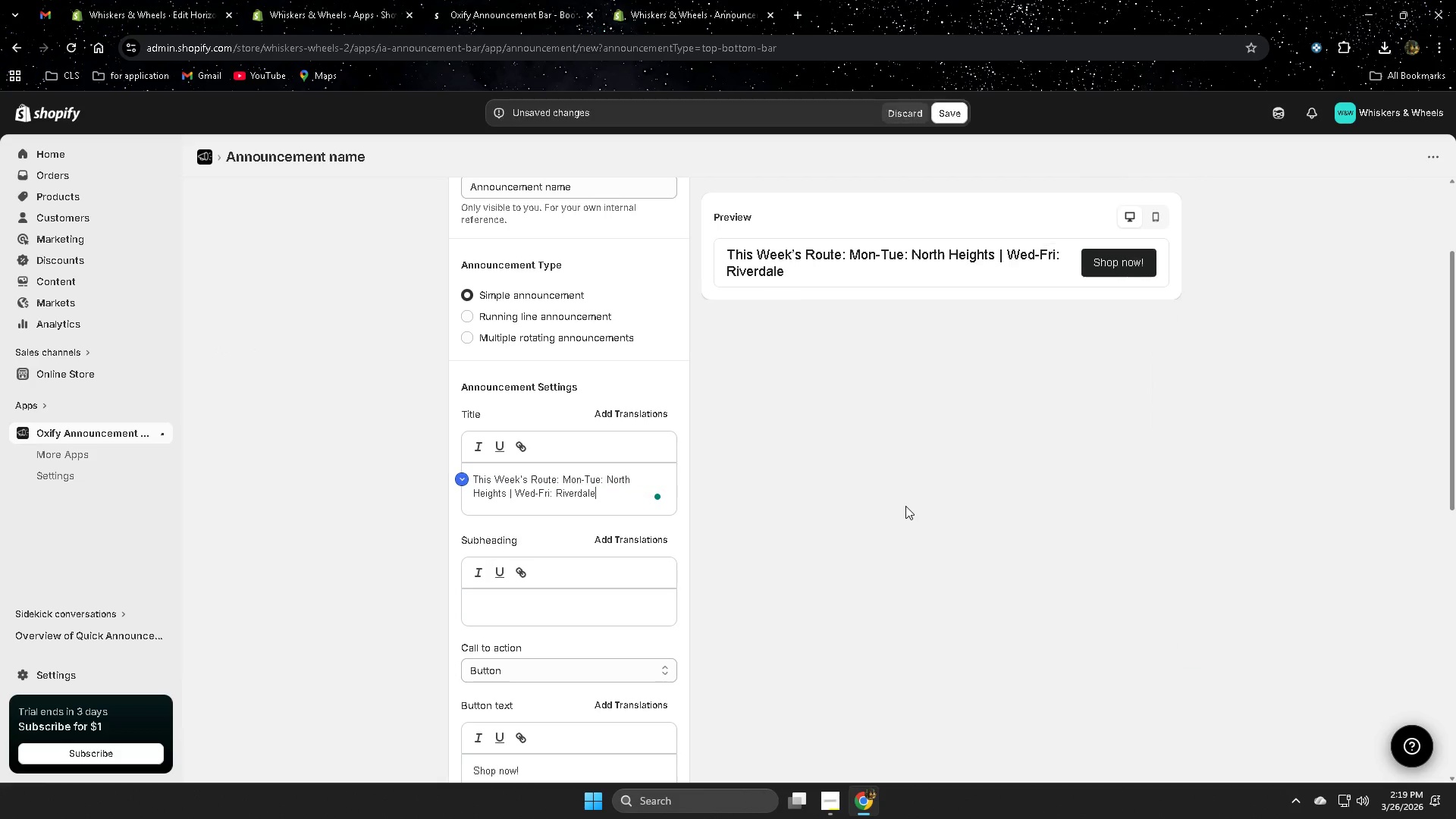 
key(Control+V)
 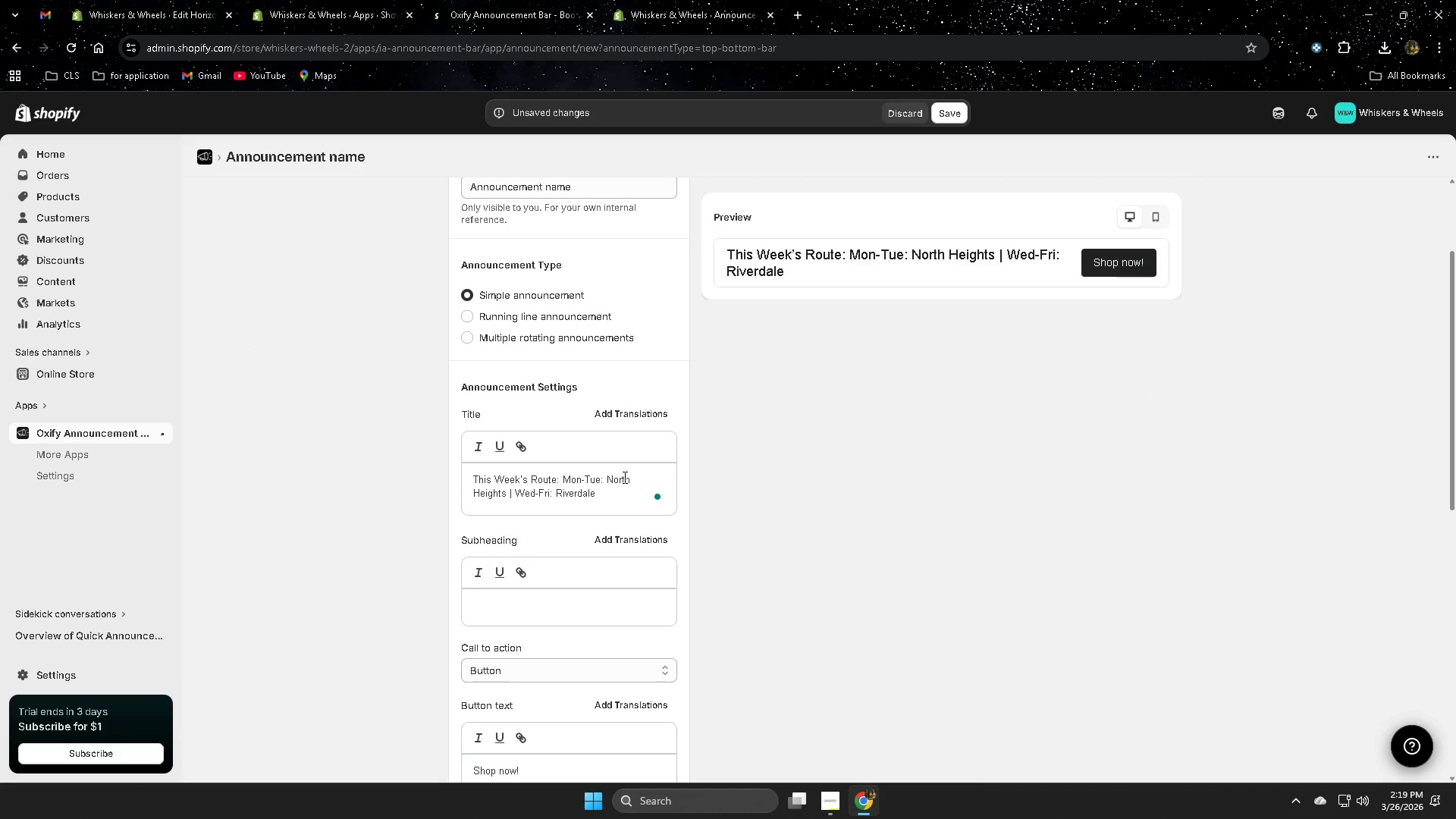 
left_click([468, 315])
 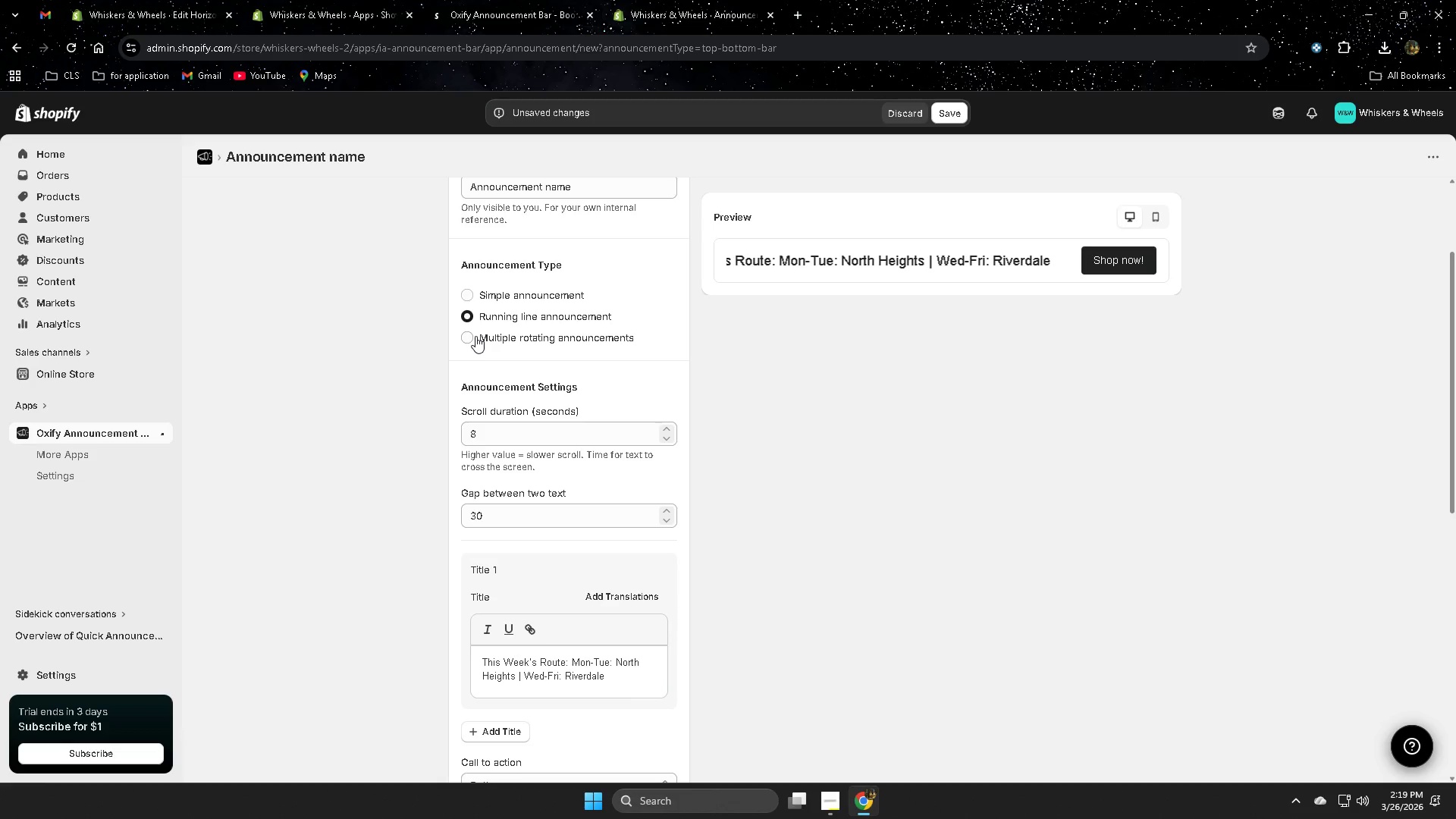 
wait(6.8)
 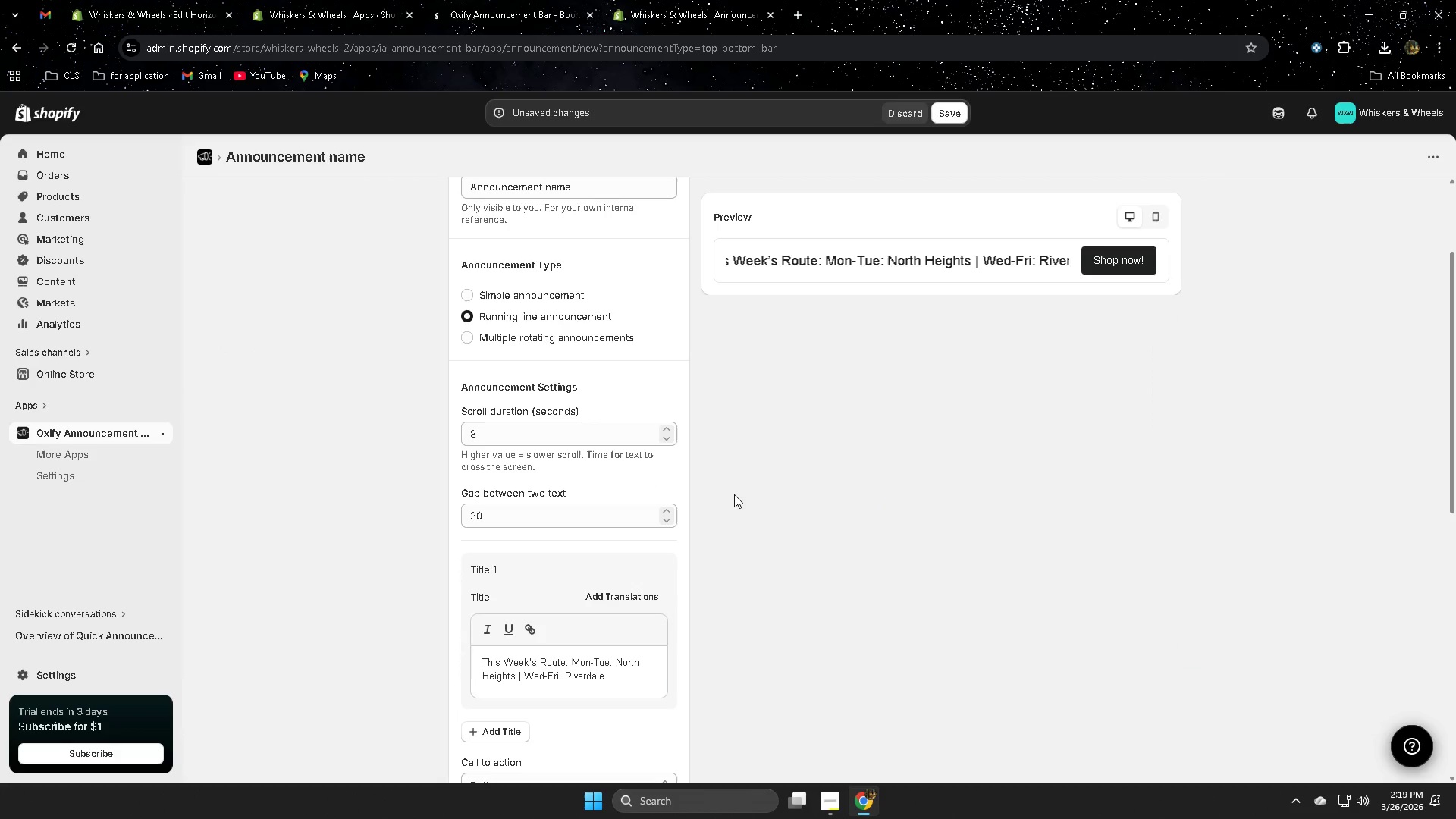 
scroll: coordinate [708, 623], scroll_direction: down, amount: 5.0
 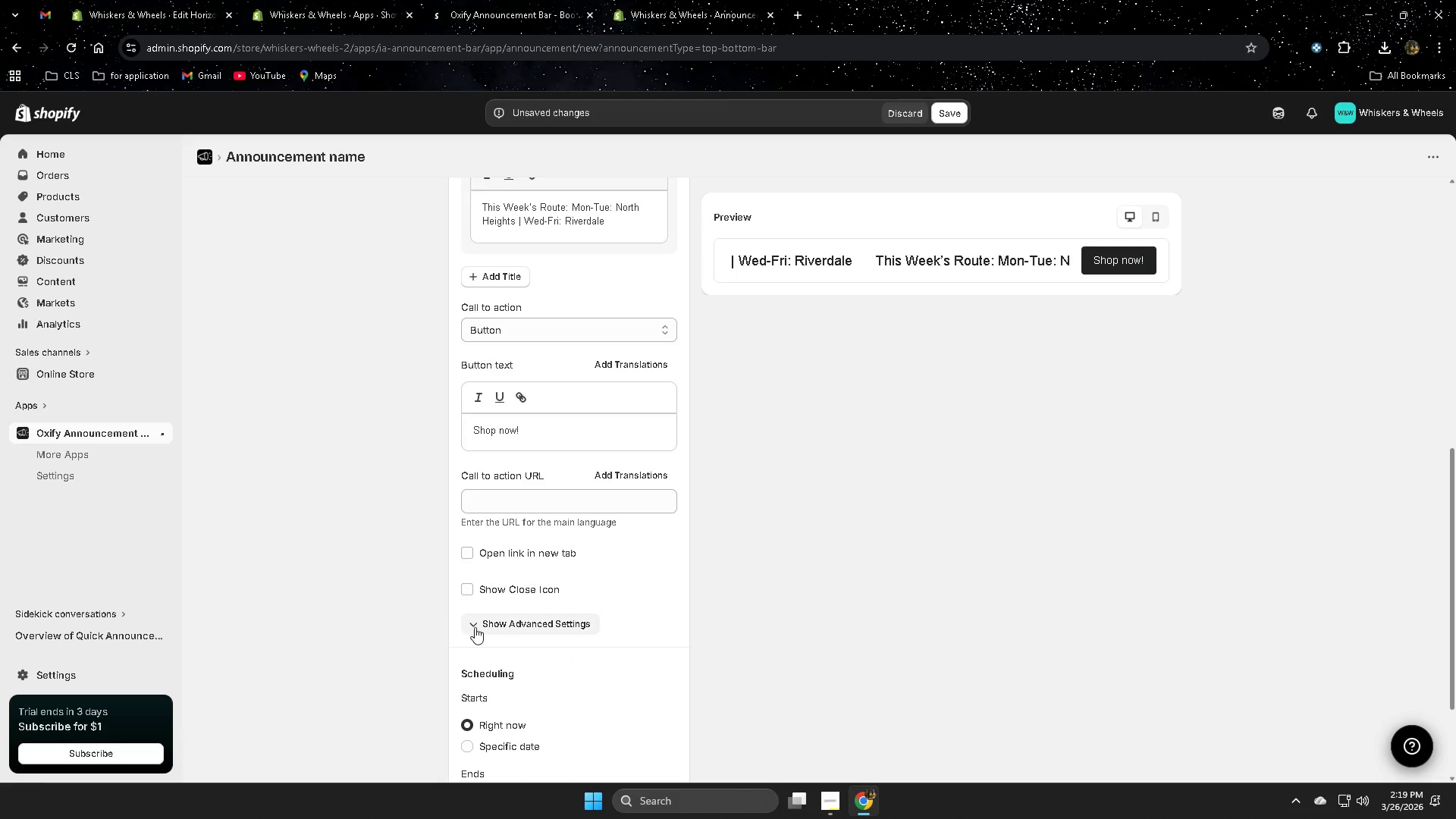 
left_click([475, 627])
 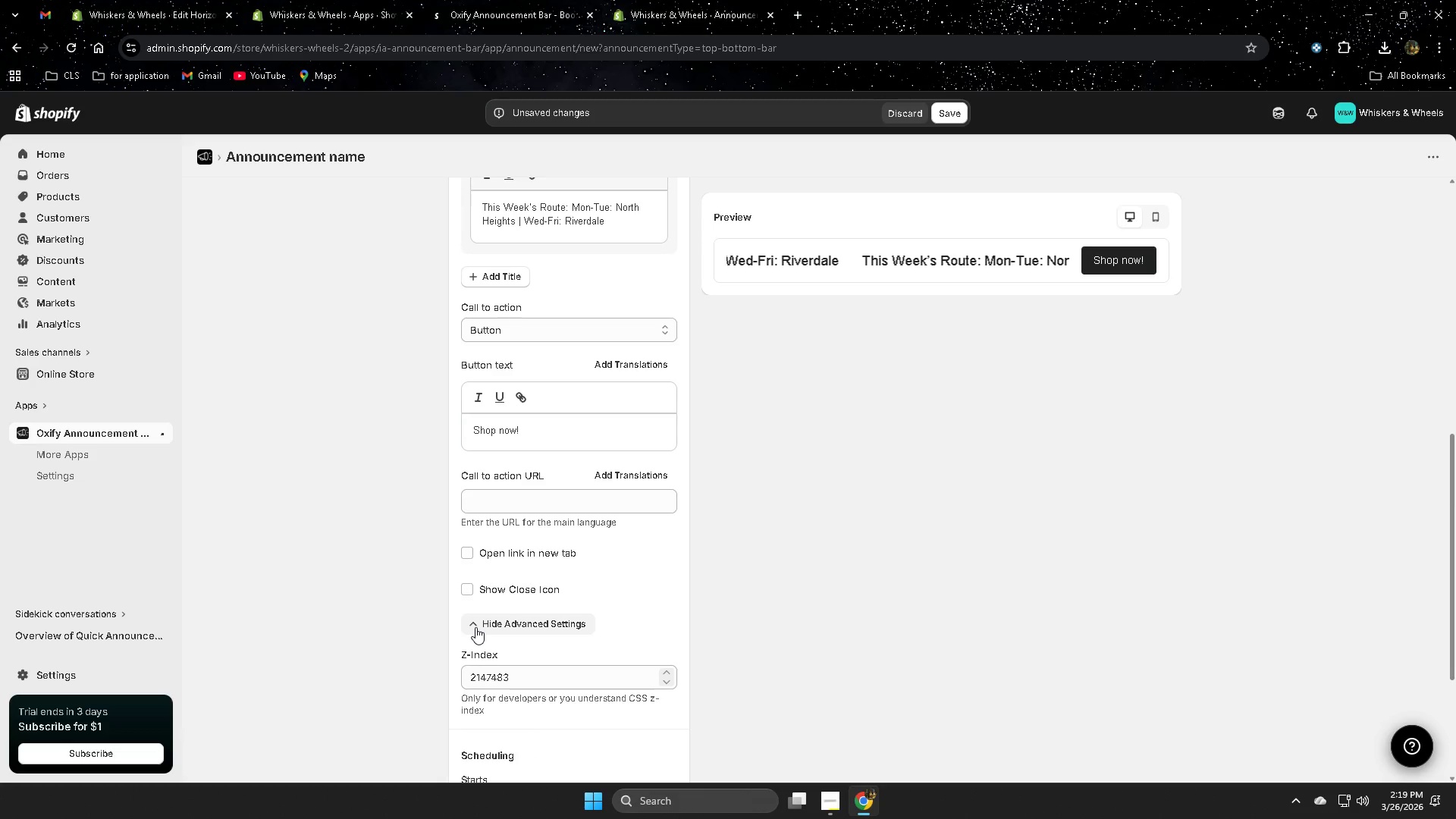 
left_click([475, 627])
 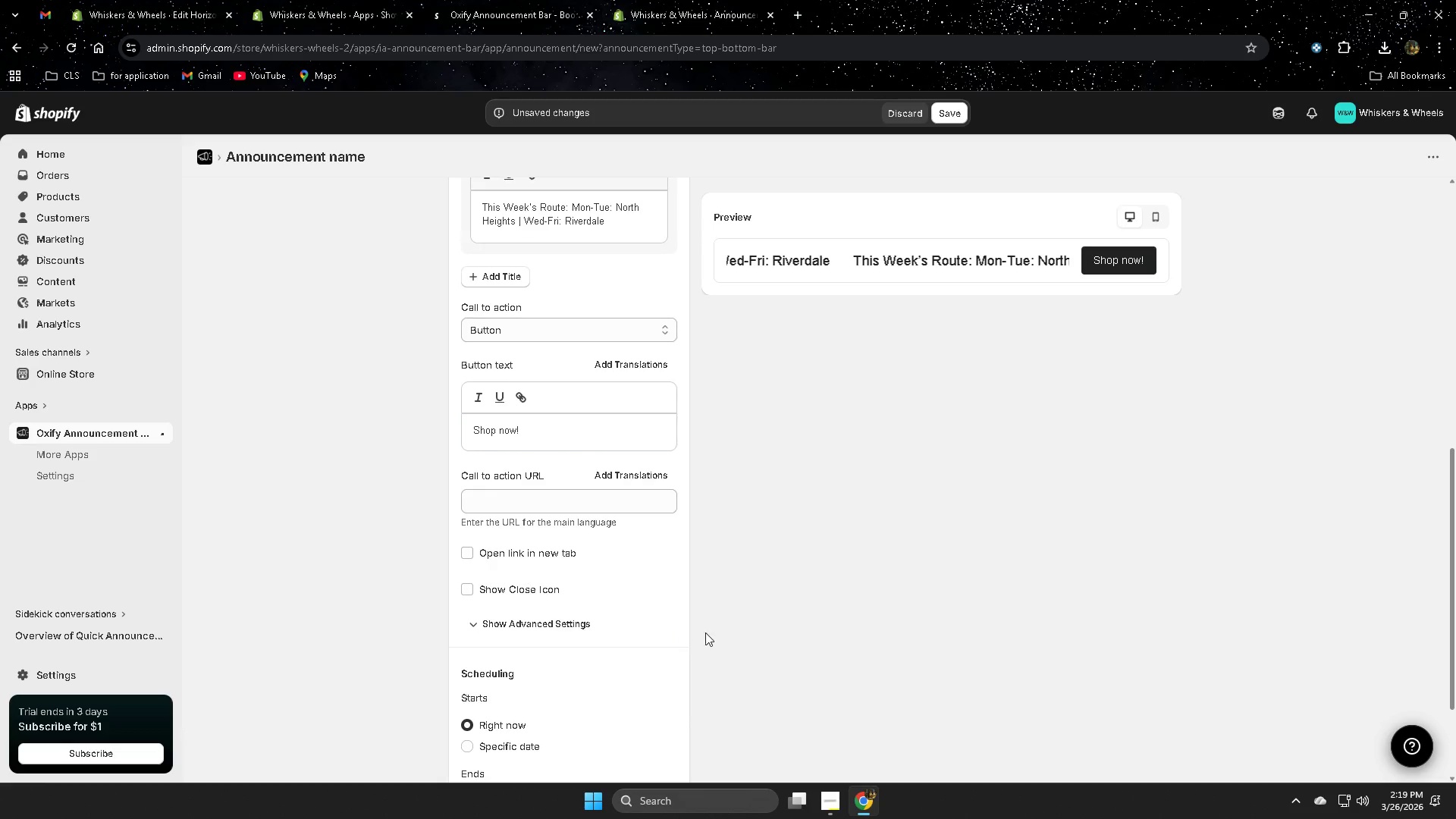 
scroll: coordinate [705, 632], scroll_direction: down, amount: 3.0
 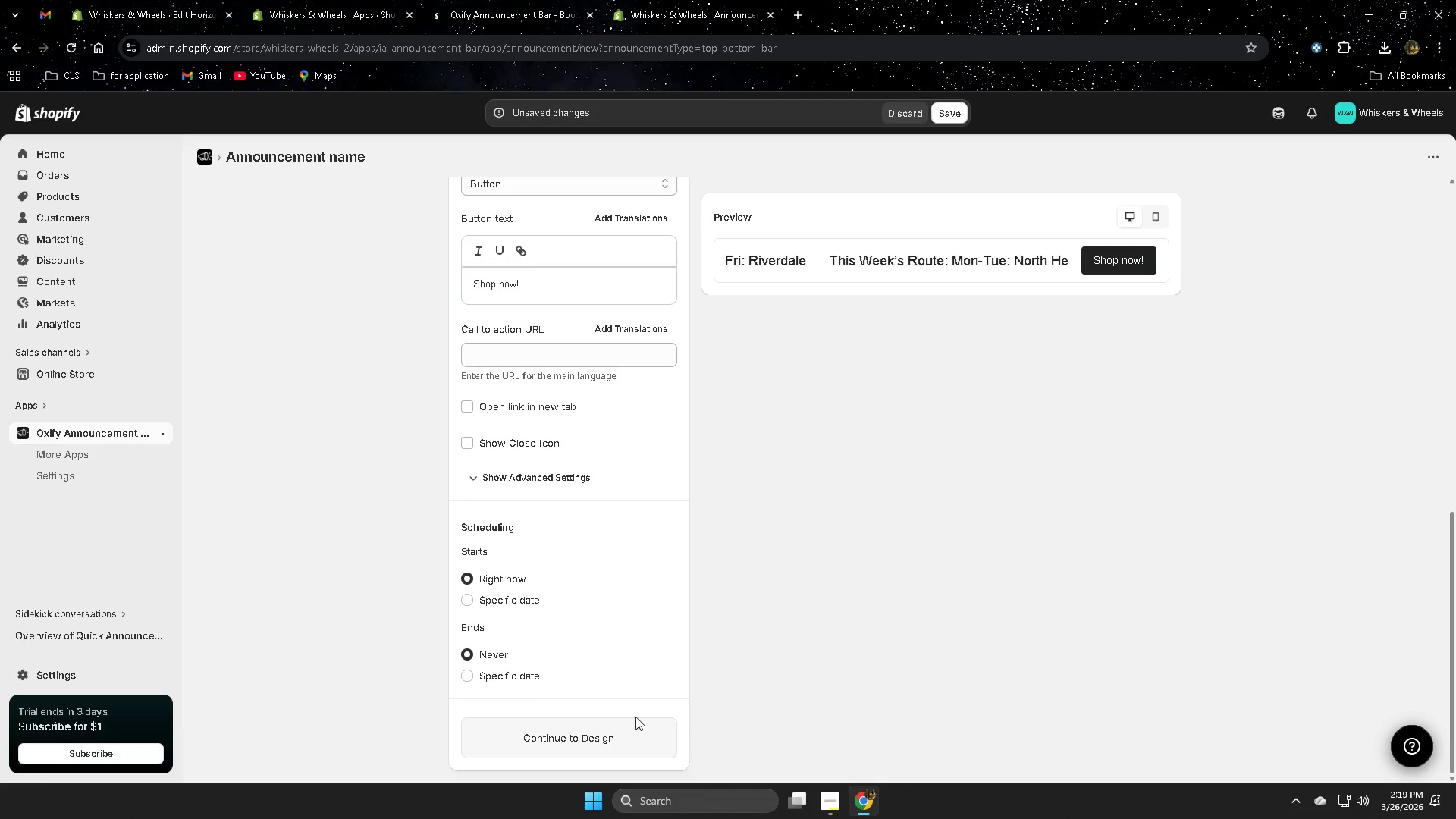 
scroll: coordinate [647, 693], scroll_direction: up, amount: 4.0
 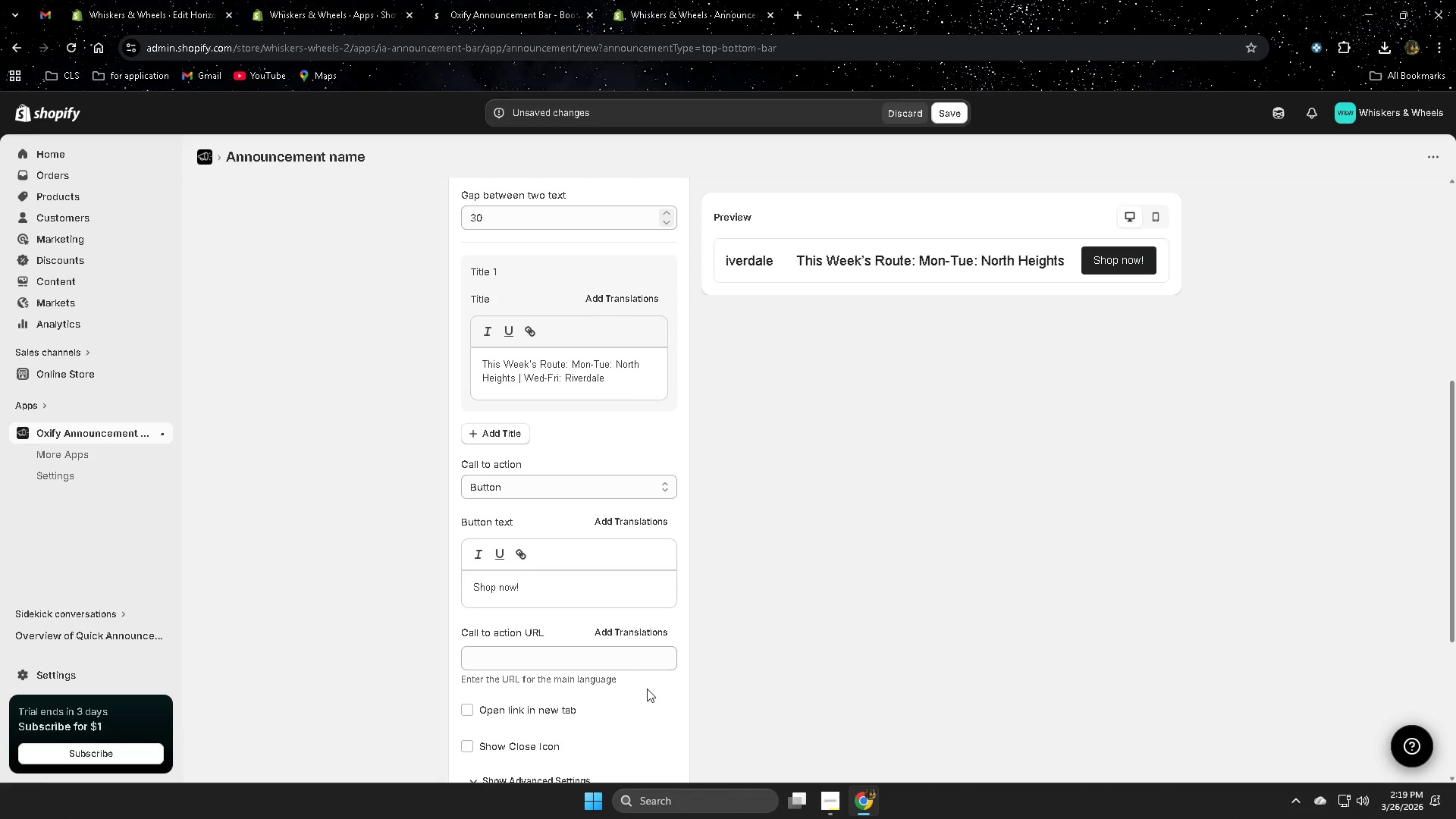 
scroll: coordinate [606, 650], scroll_direction: down, amount: 6.0
 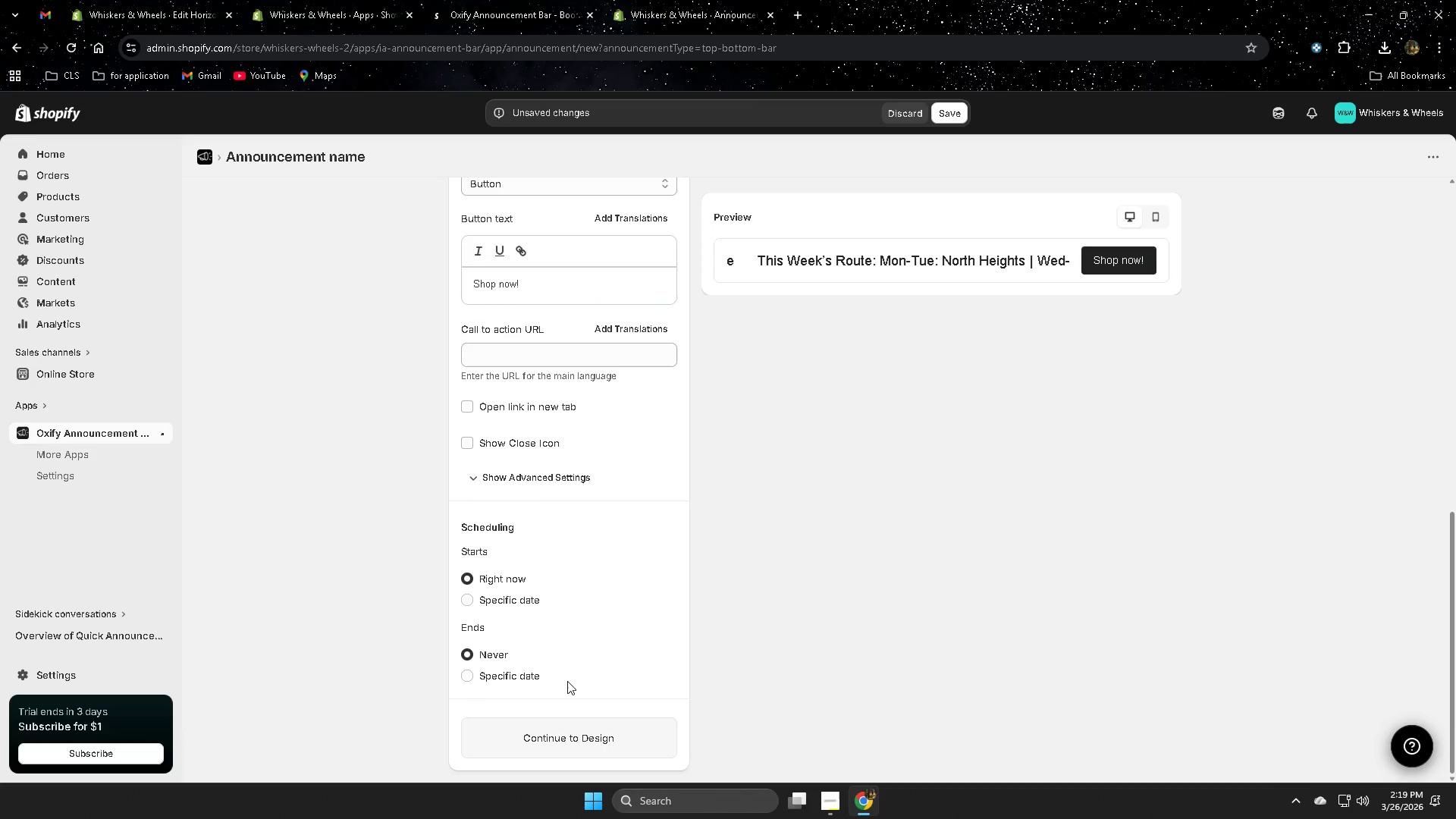 
scroll: coordinate [567, 681], scroll_direction: up, amount: 4.0
 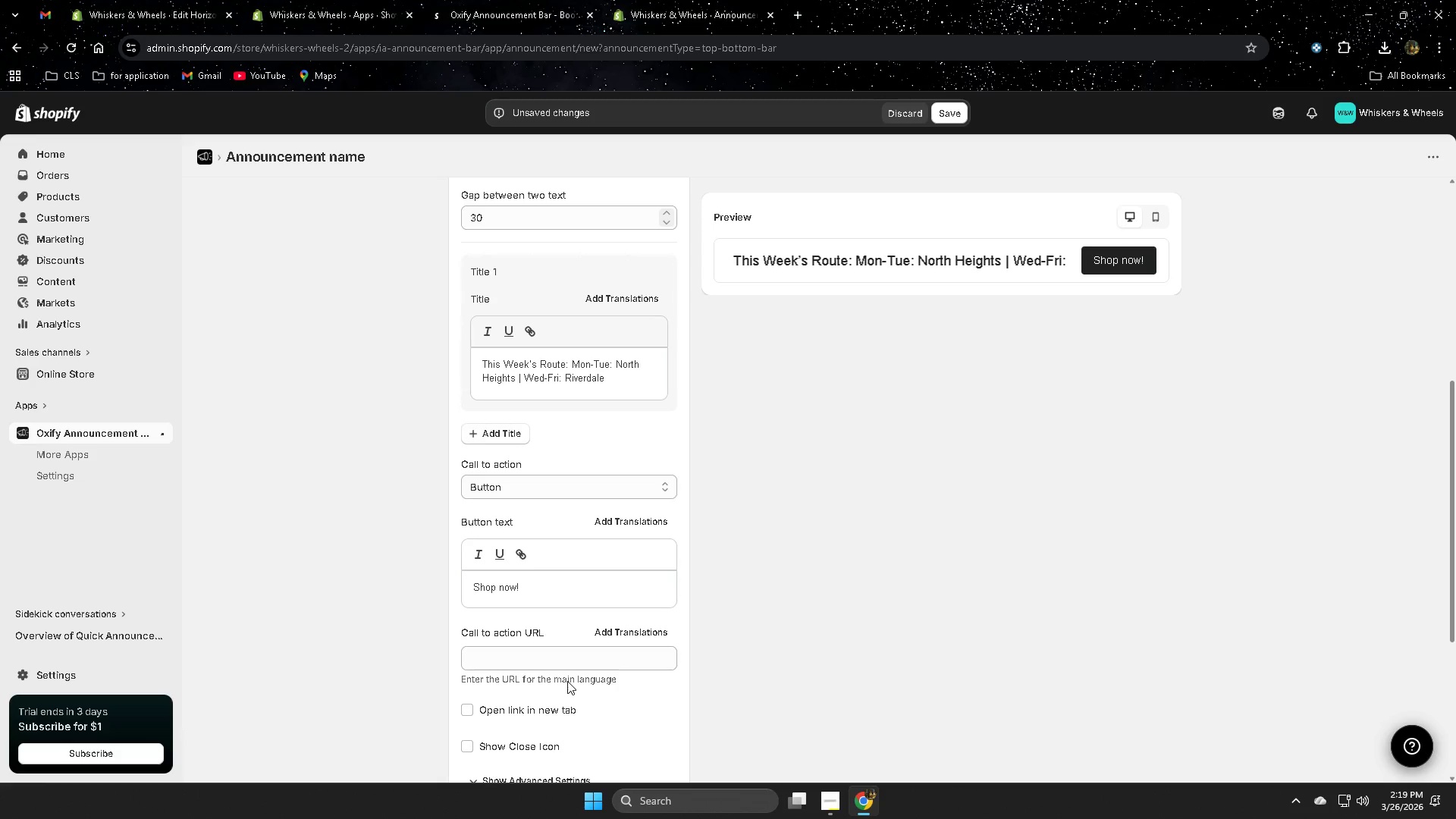 
scroll: coordinate [588, 690], scroll_direction: down, amount: 6.0
 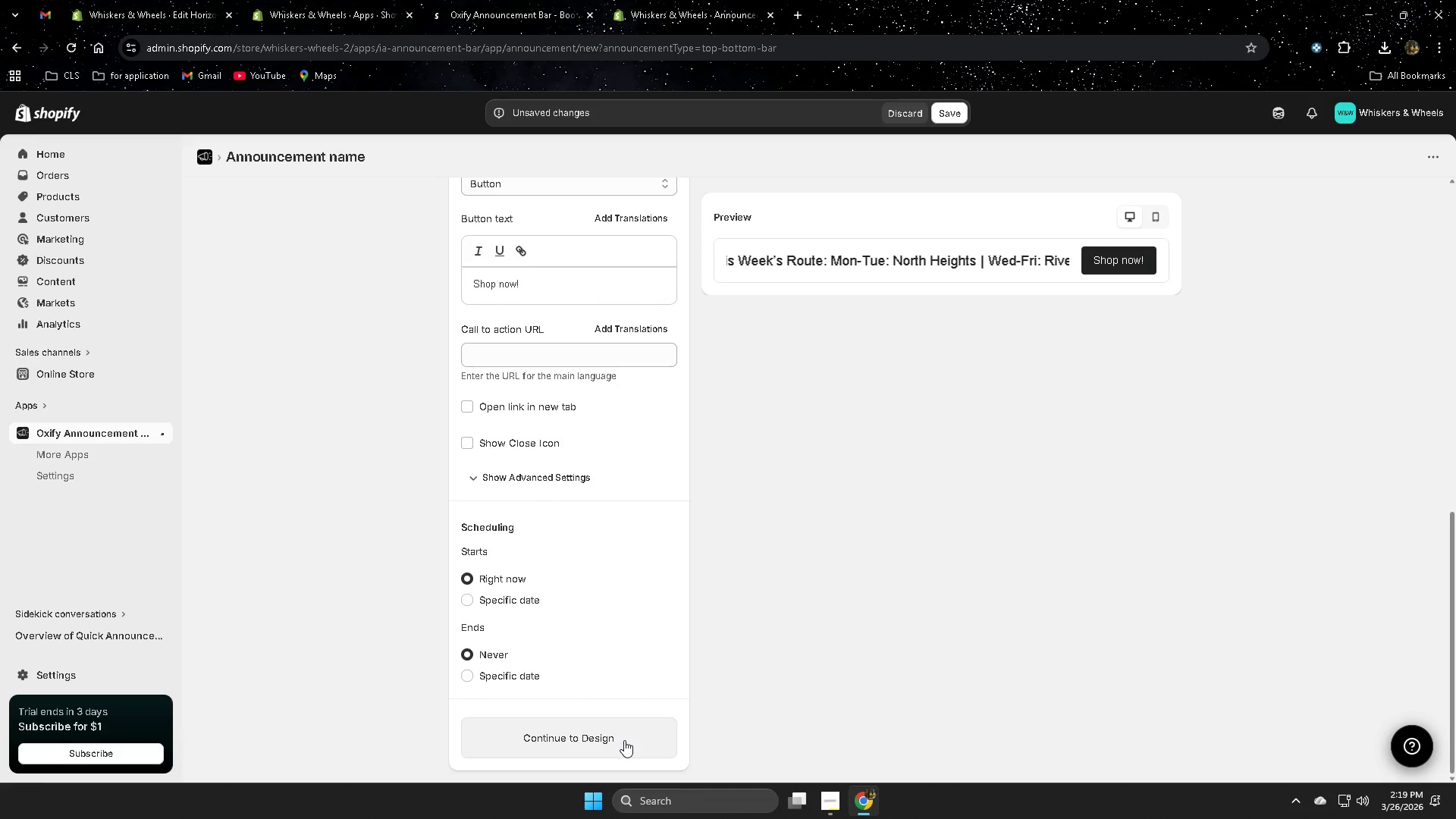 
left_click([623, 740])
 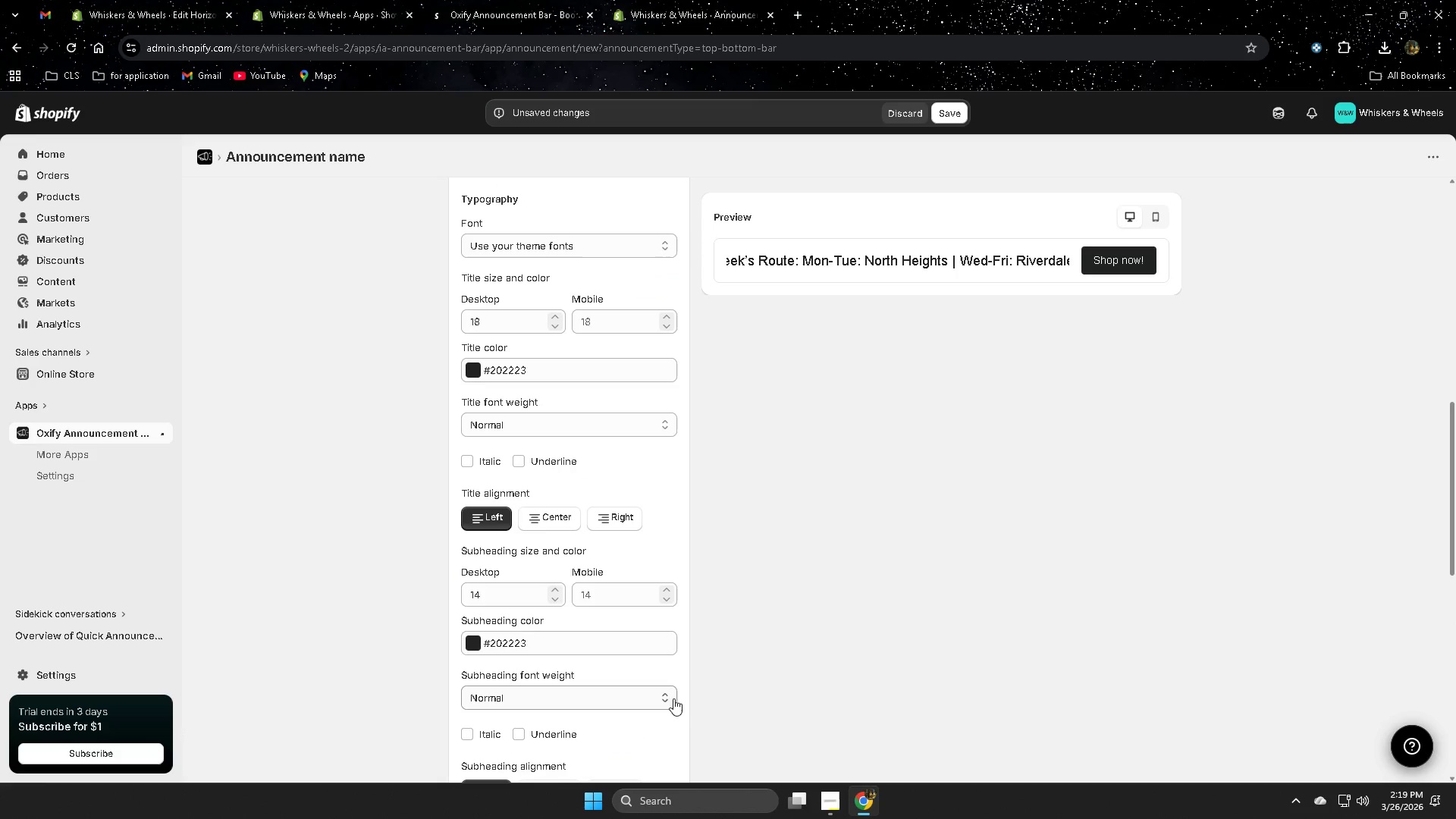 
scroll: coordinate [836, 612], scroll_direction: up, amount: 11.0
 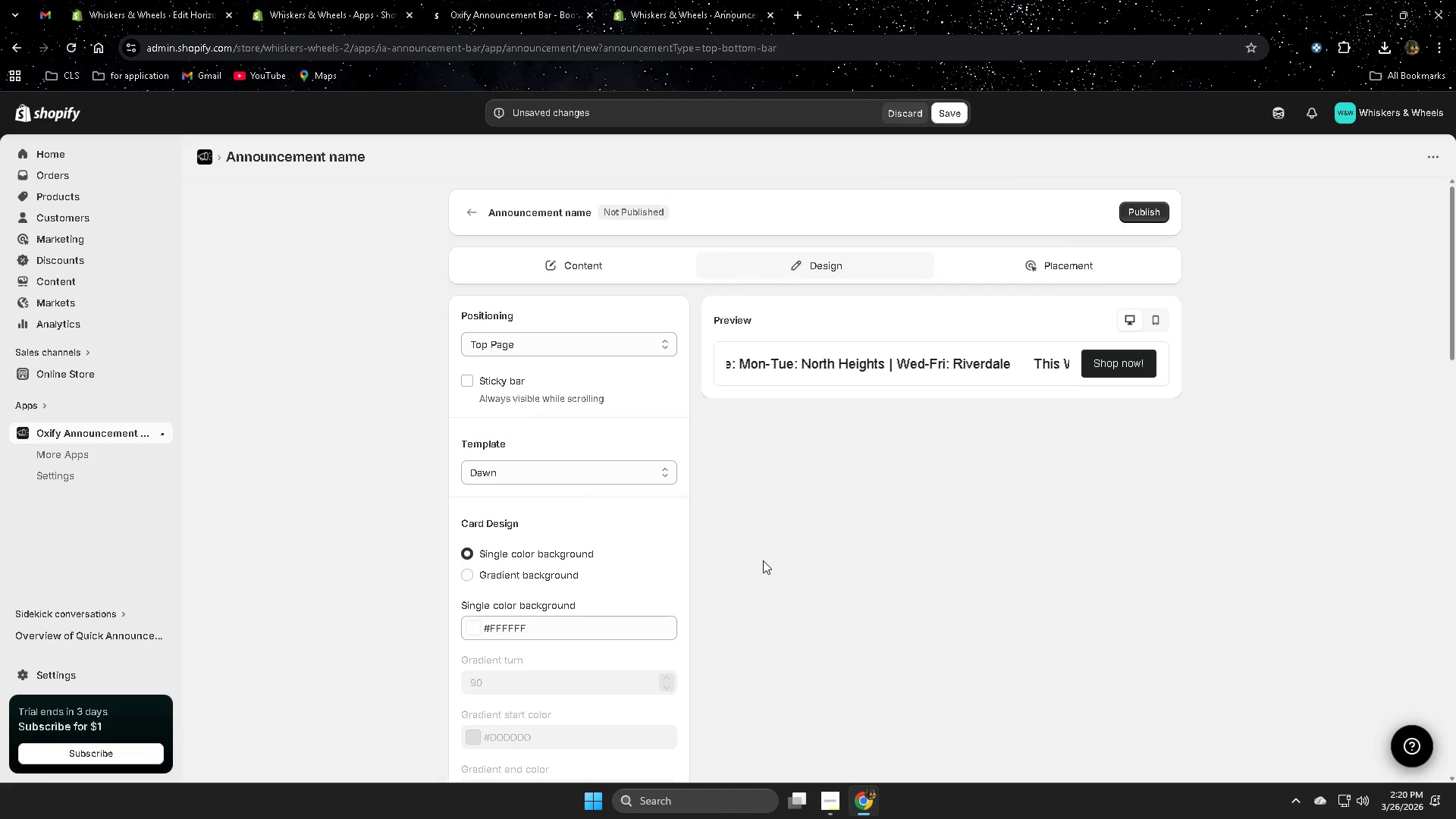 
left_click([589, 472])
 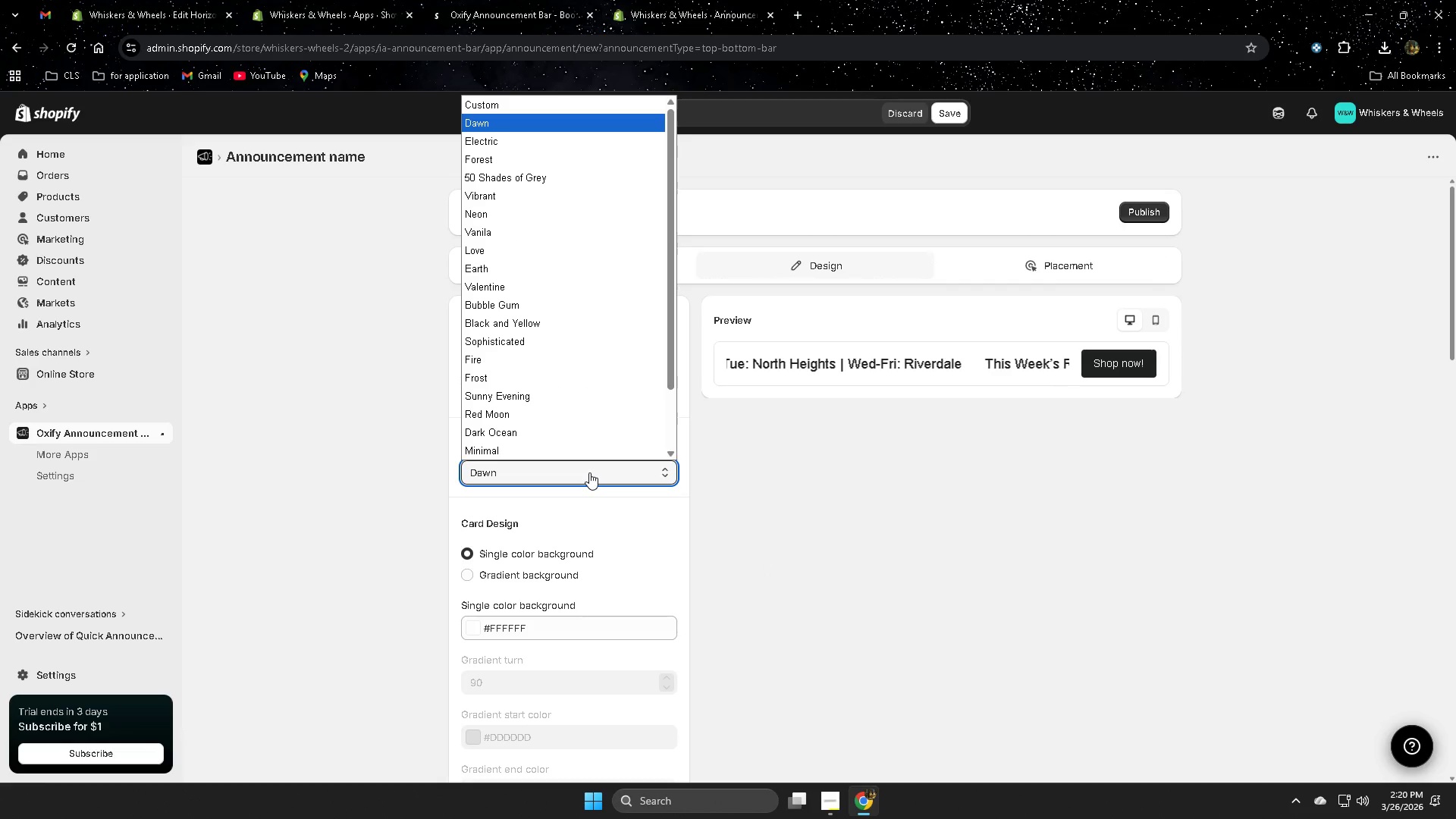 
left_click([589, 472])
 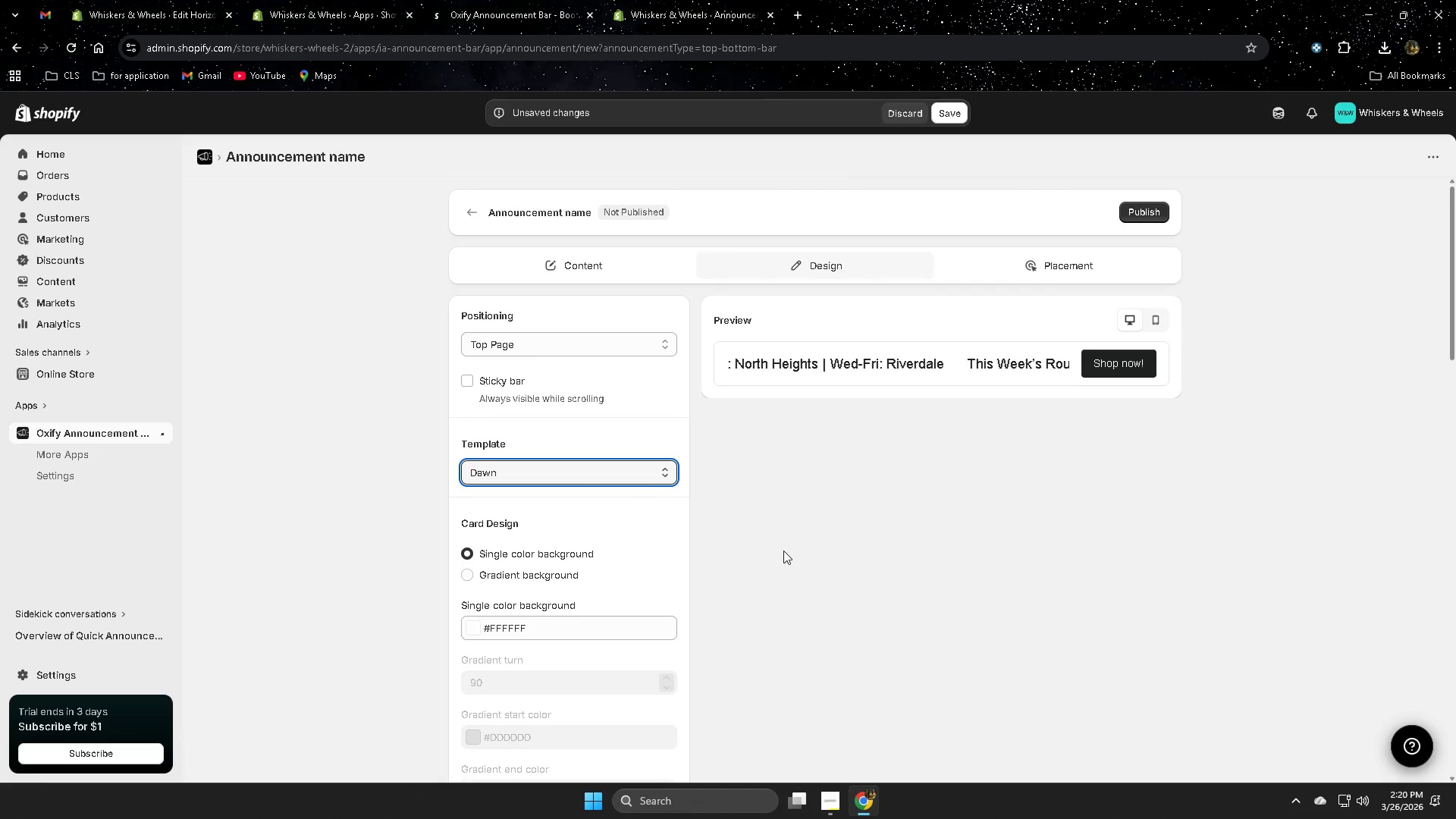 
scroll: coordinate [784, 552], scroll_direction: down, amount: 2.0
 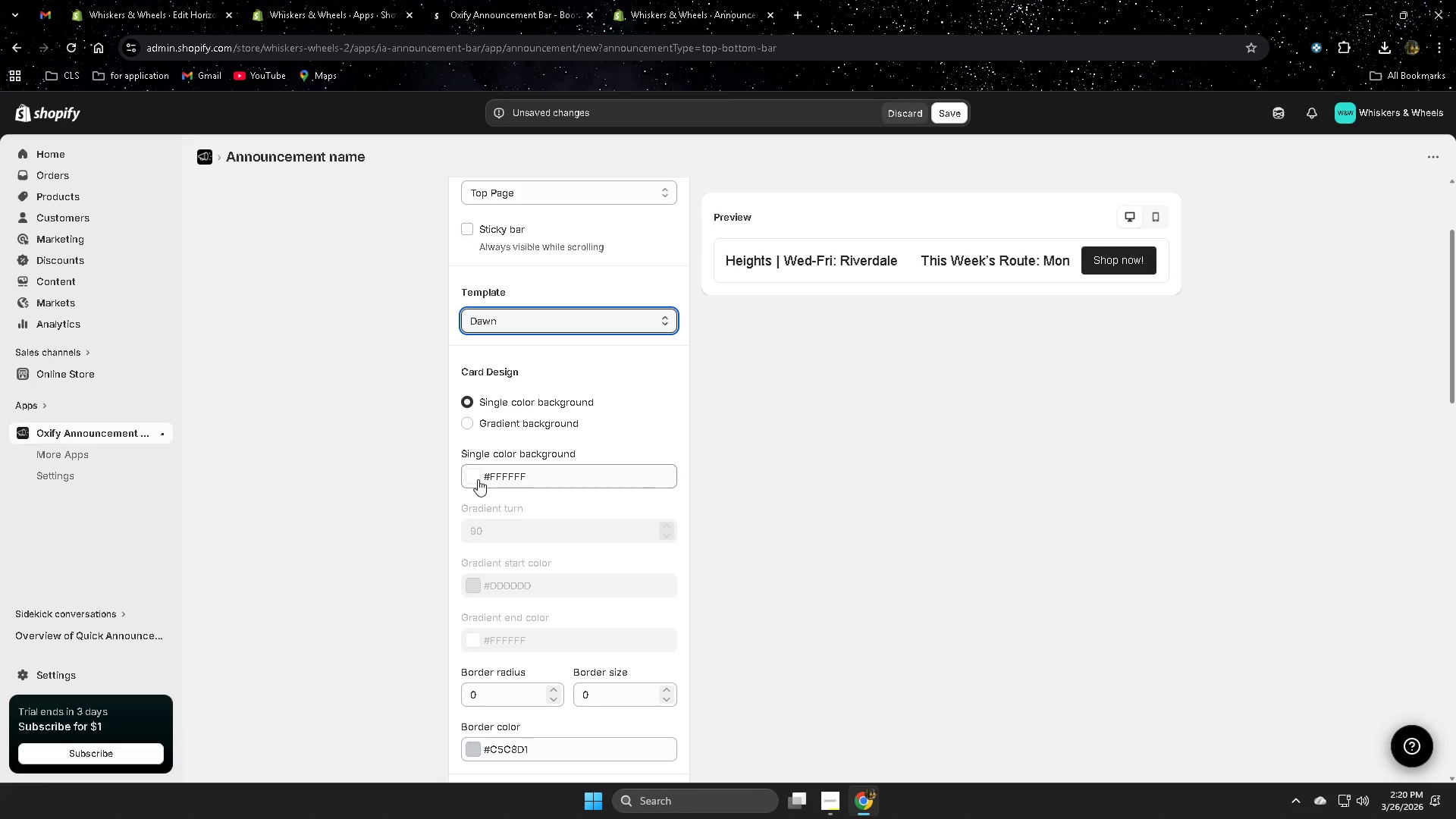 
left_click([471, 477])
 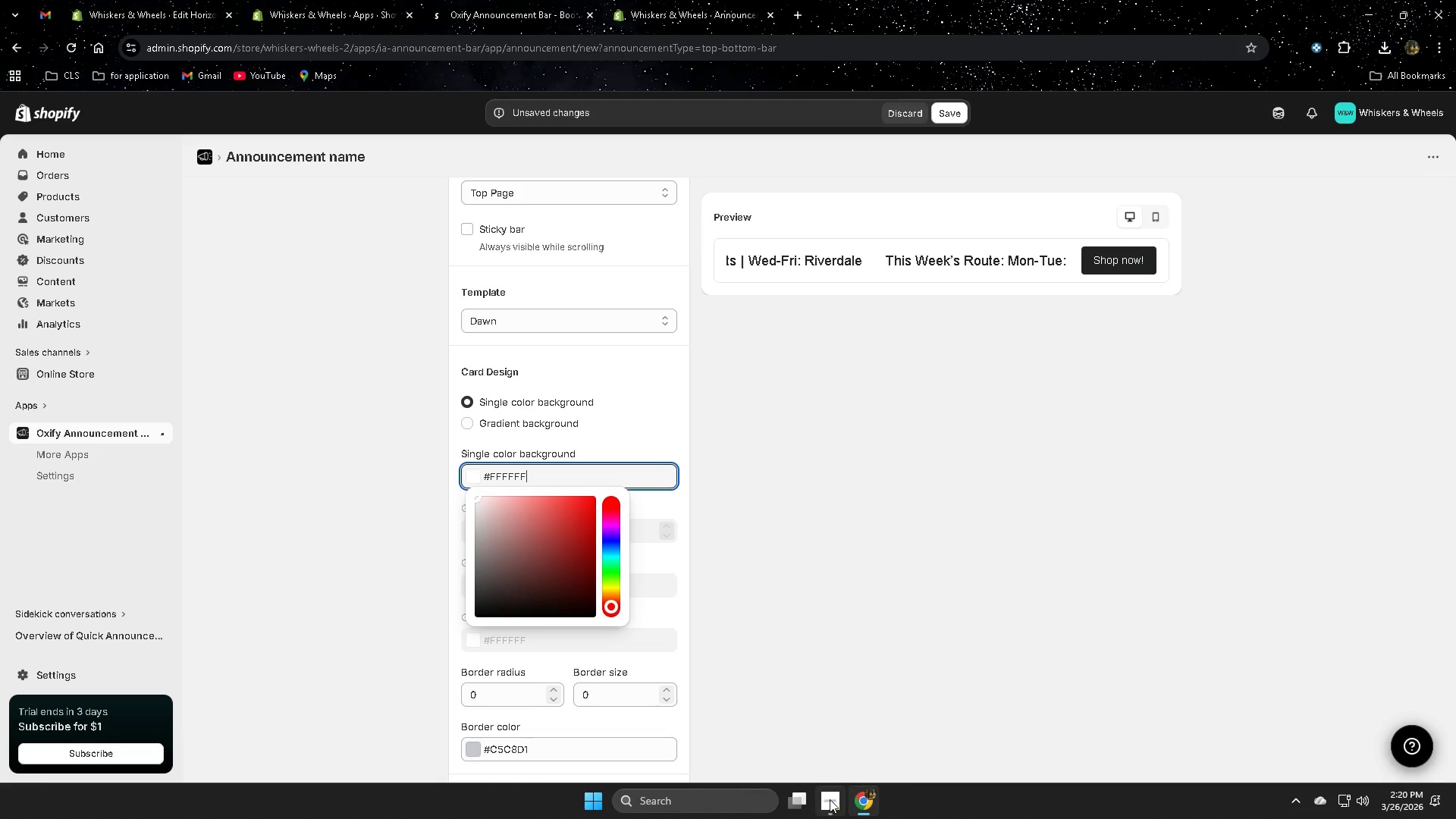 
left_click([837, 801])